 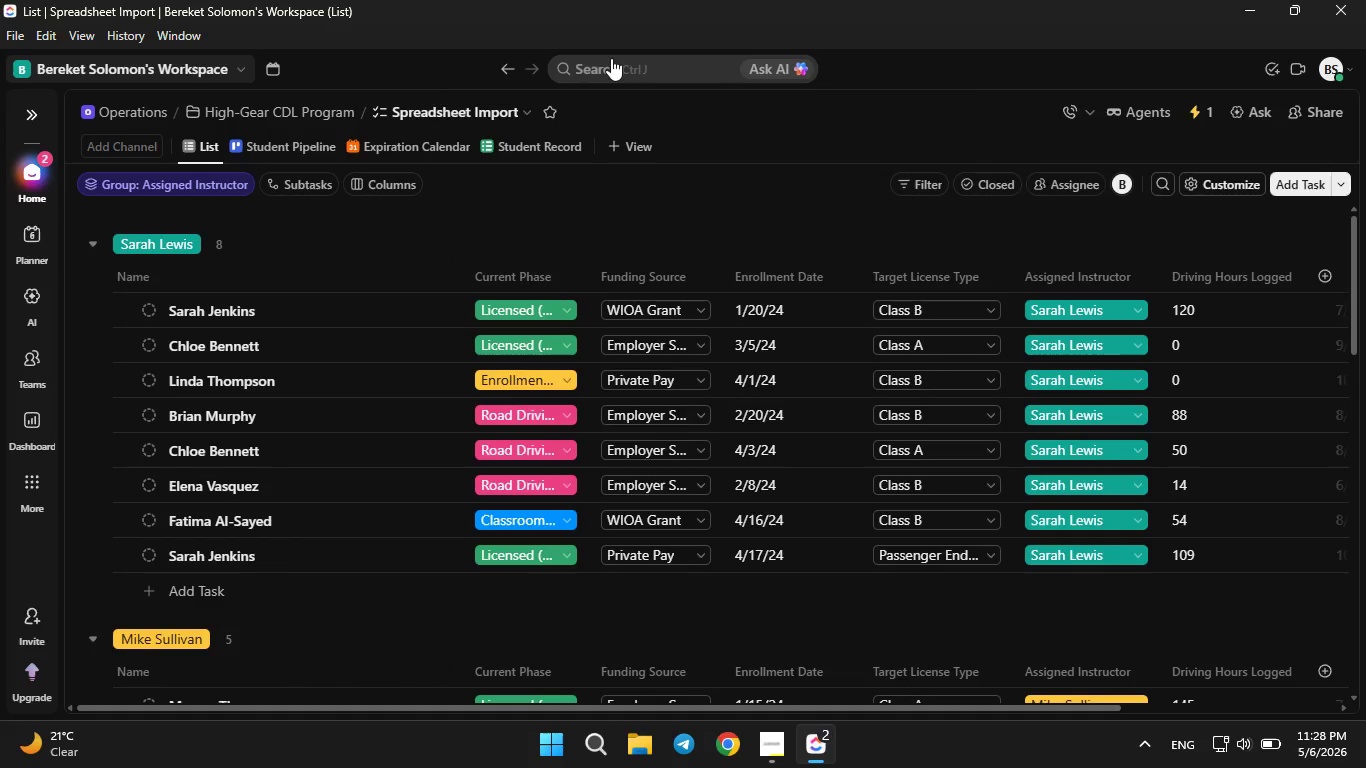 
left_click([206, 148])
 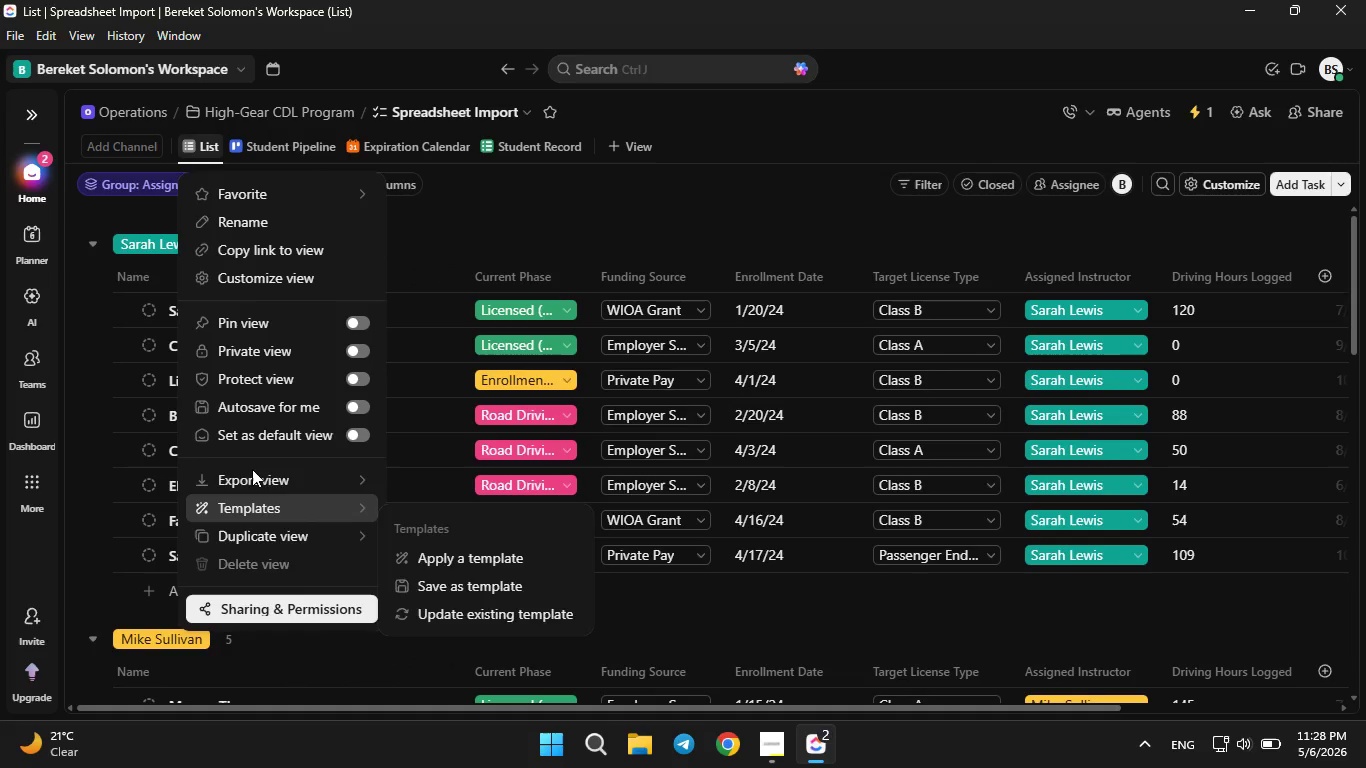 
left_click([251, 469])
 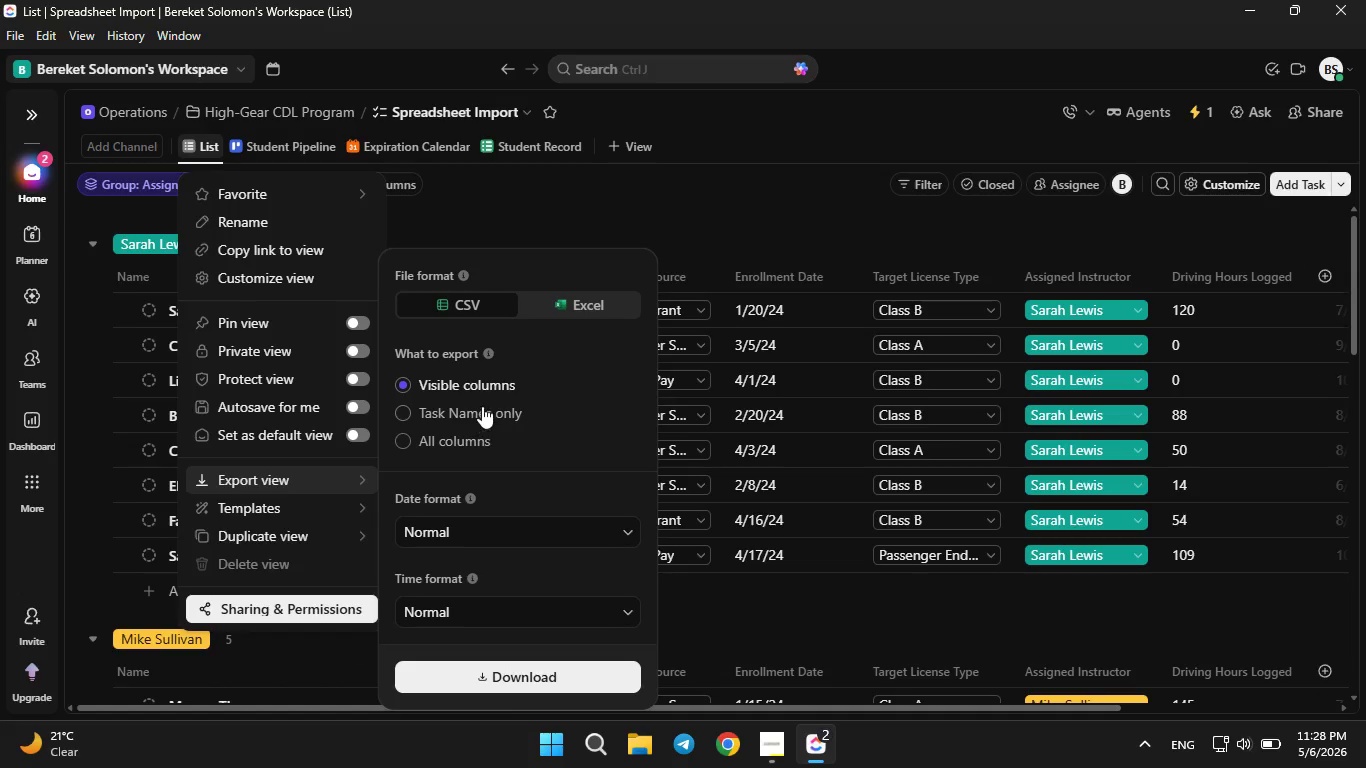 
wait(6.7)
 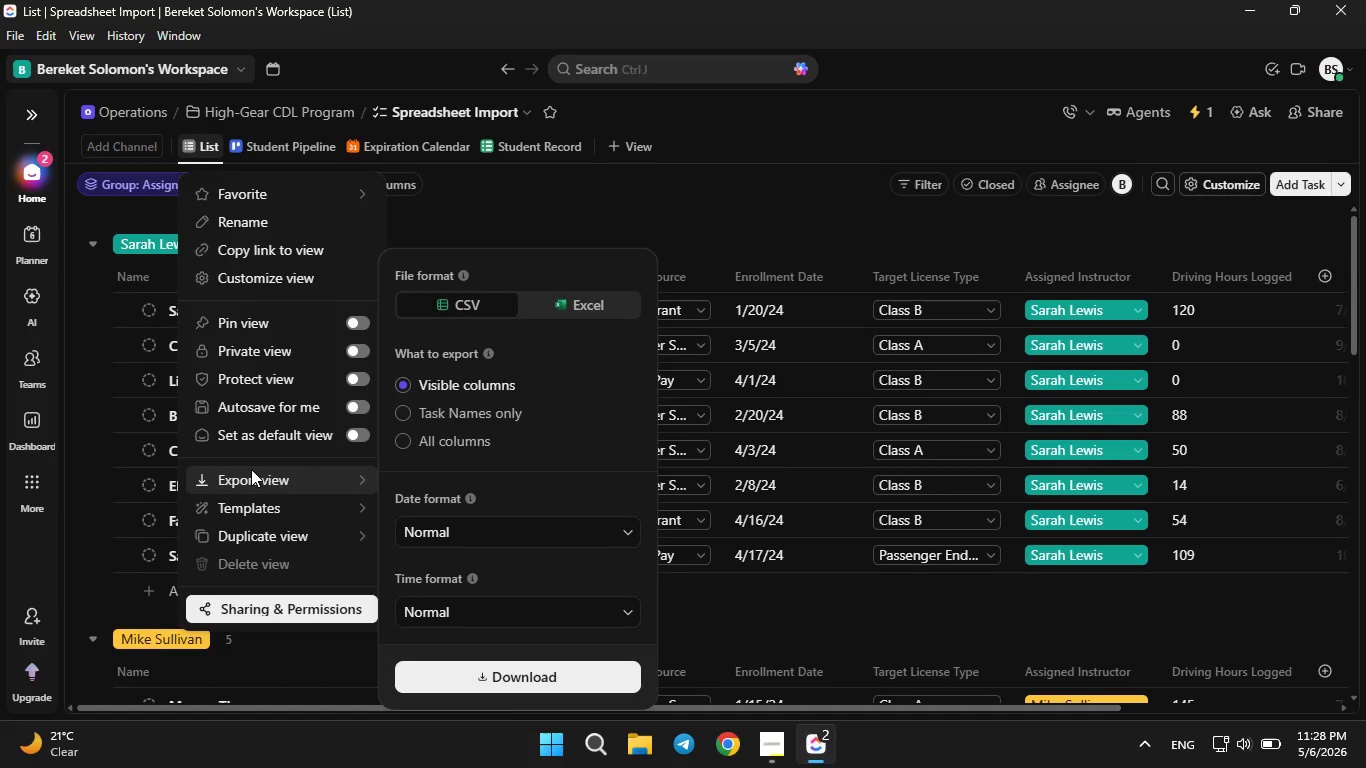 
left_click([544, 303])
 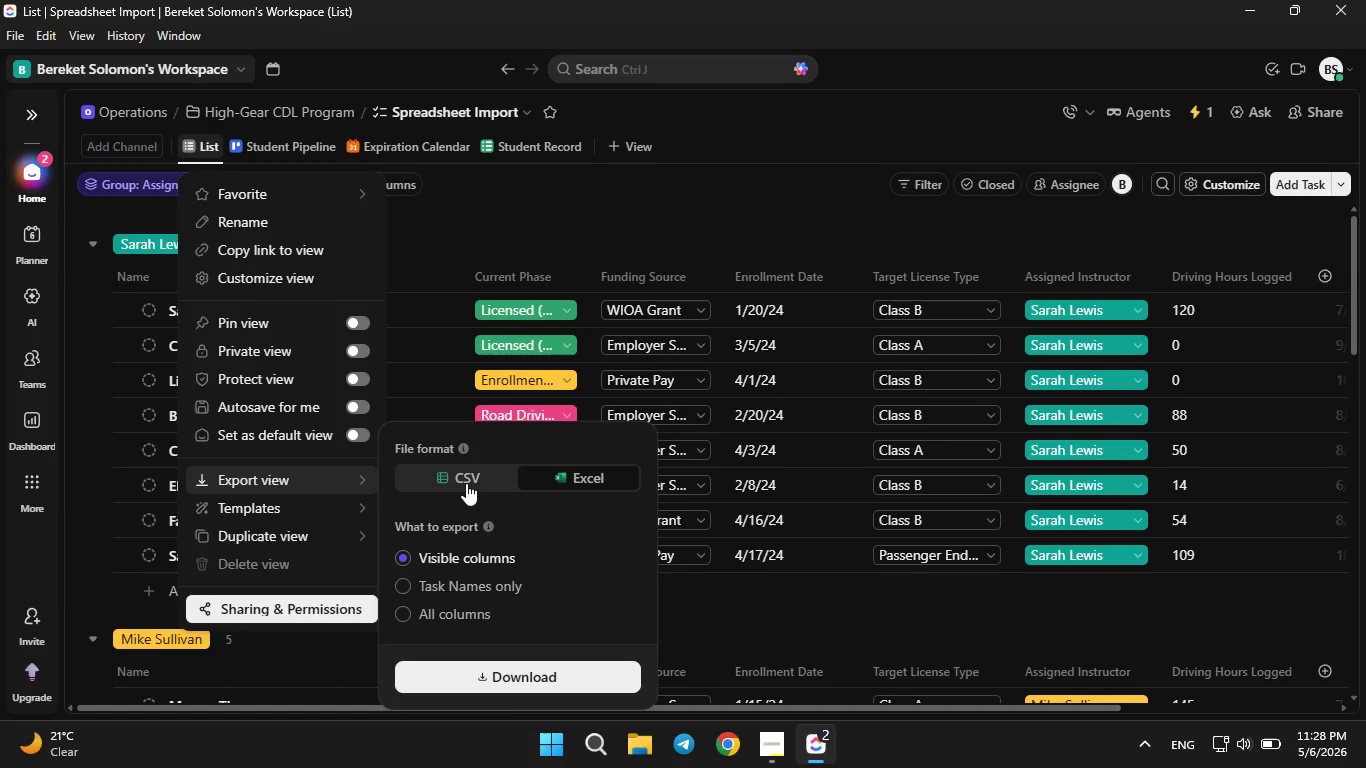 
left_click([467, 482])
 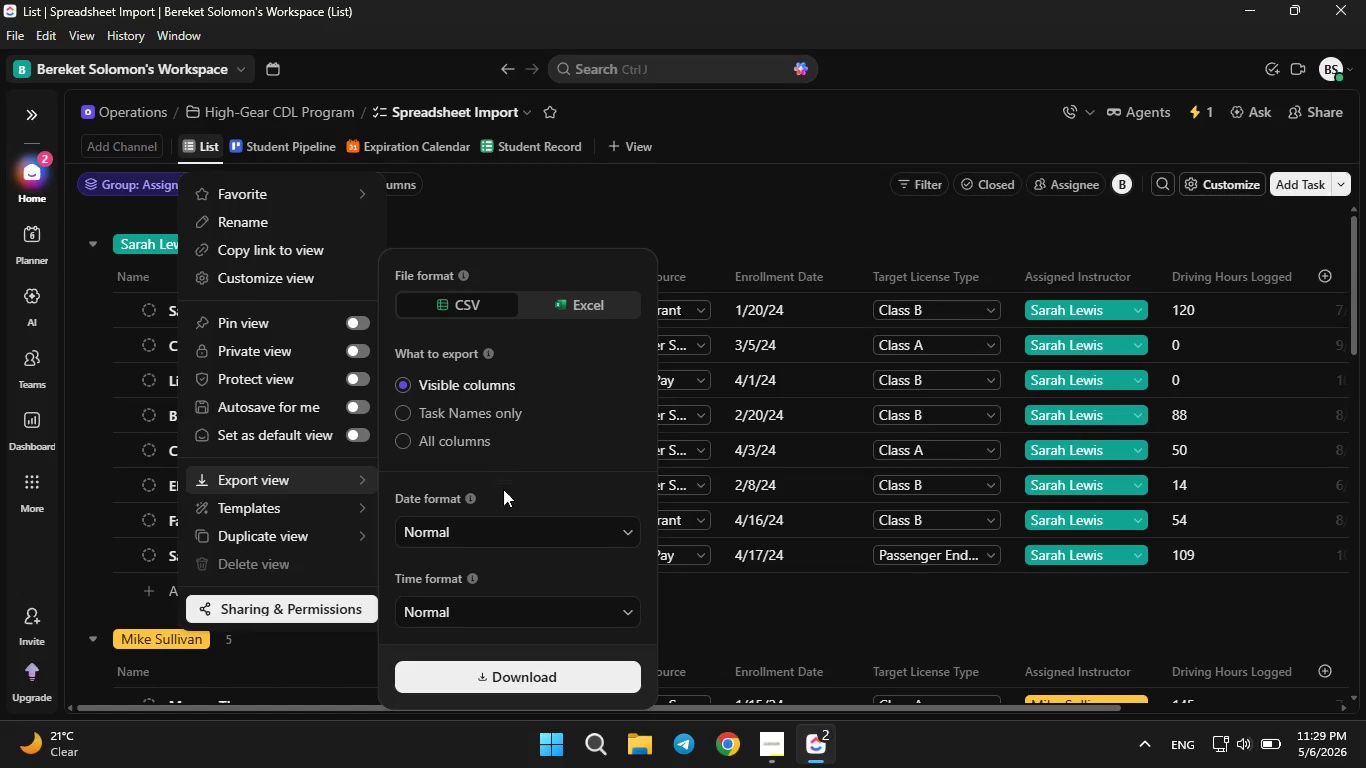 
scroll: coordinate [499, 523], scroll_direction: down, amount: 1.0
 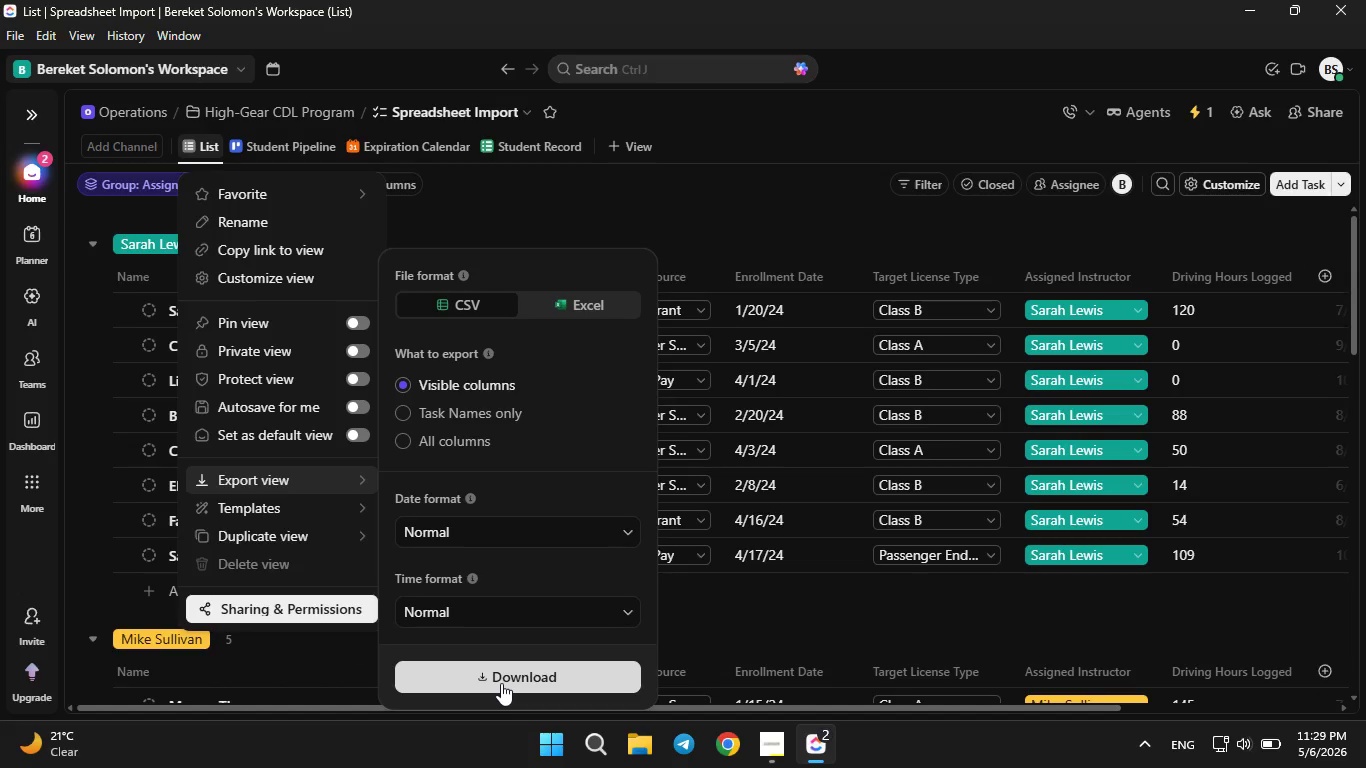 
left_click([501, 683])
 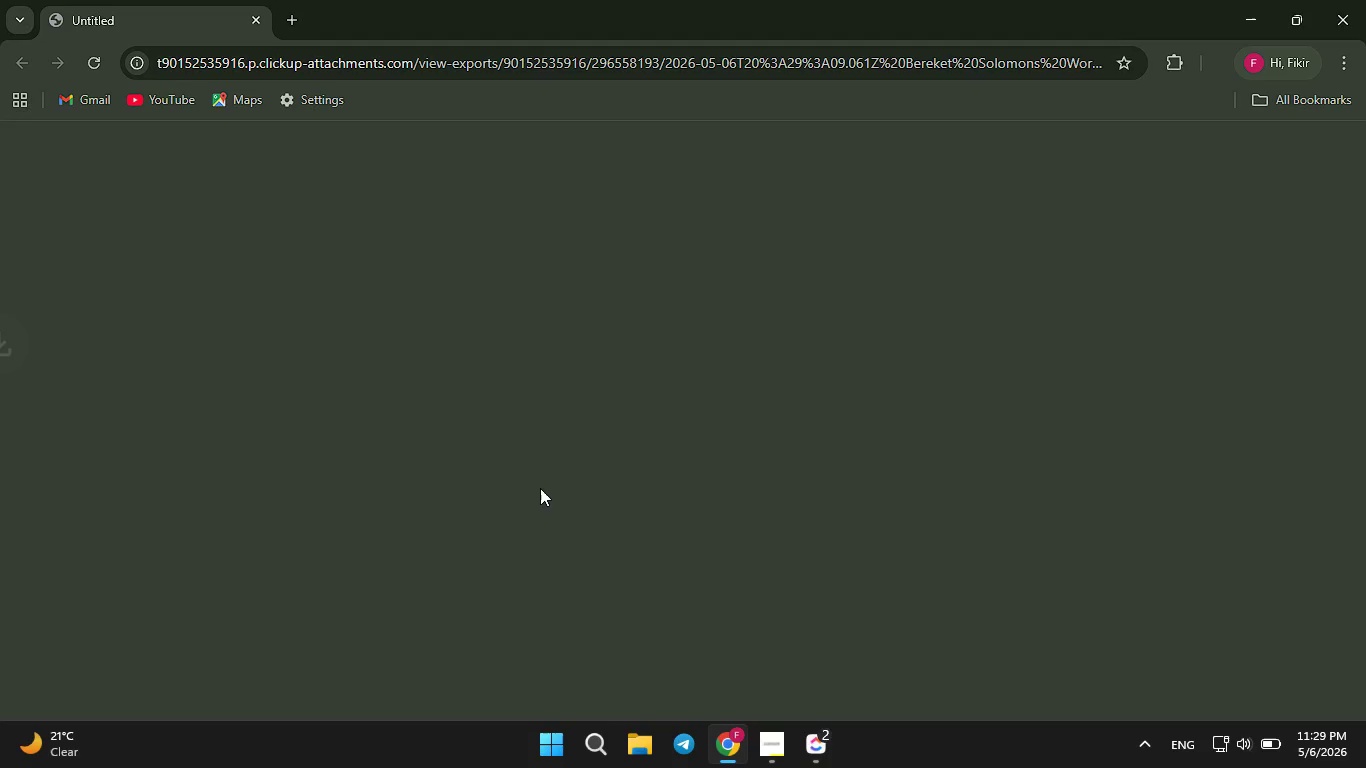 
wait(10.06)
 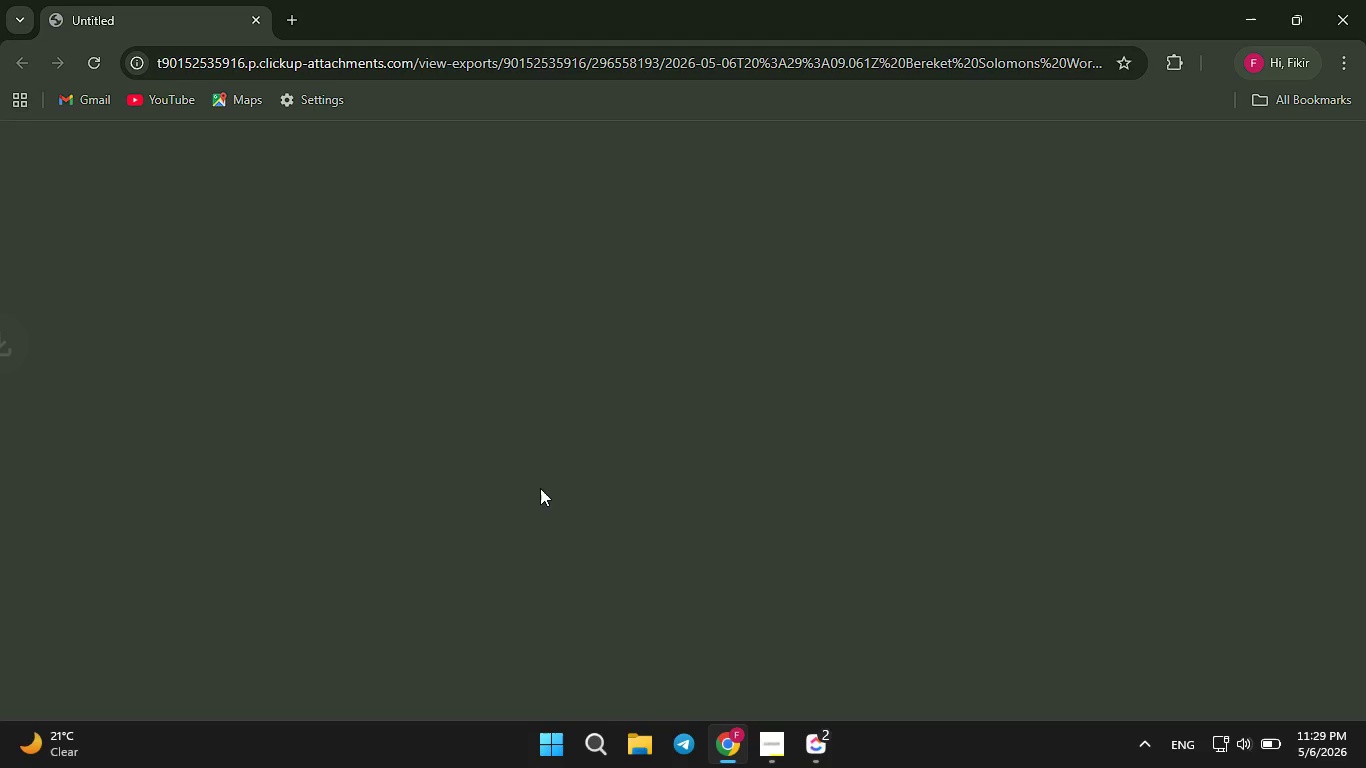 
left_click([1254, 116])
 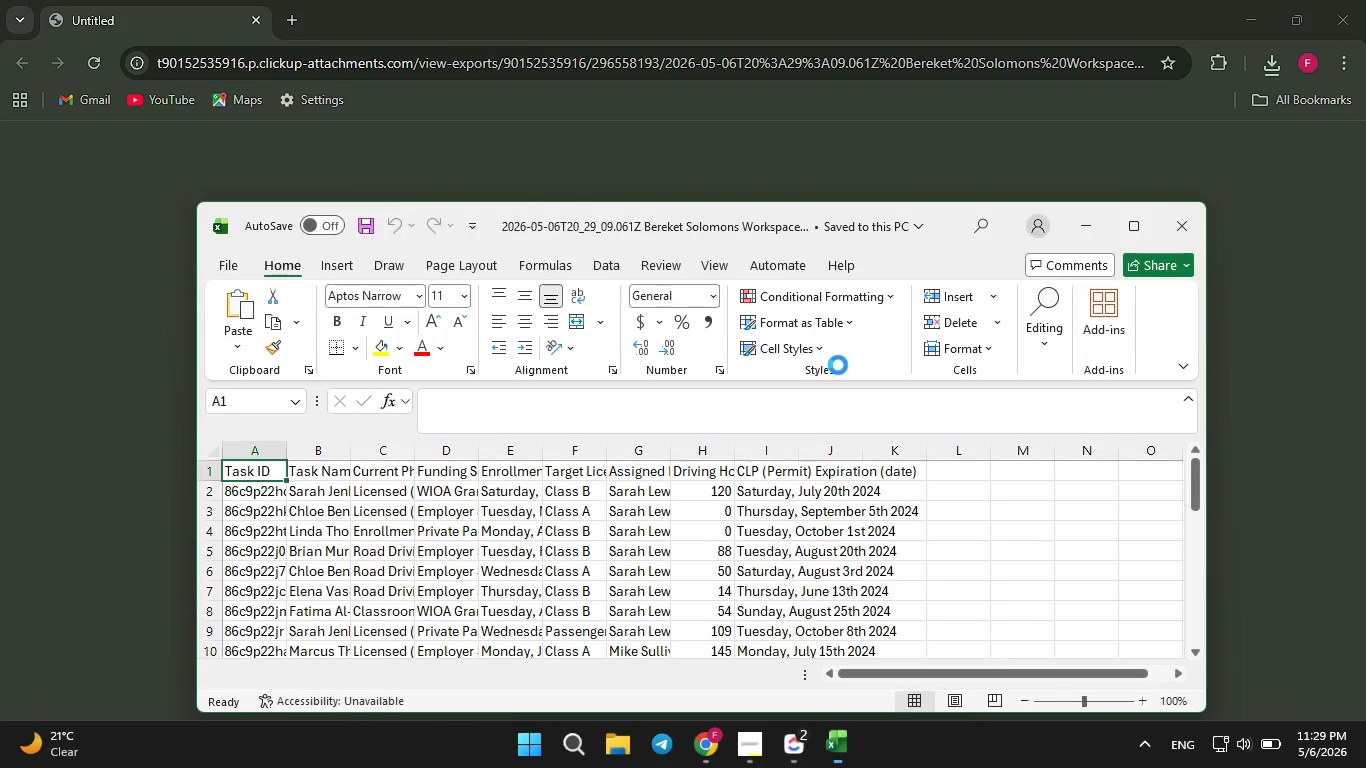 
wait(8.7)
 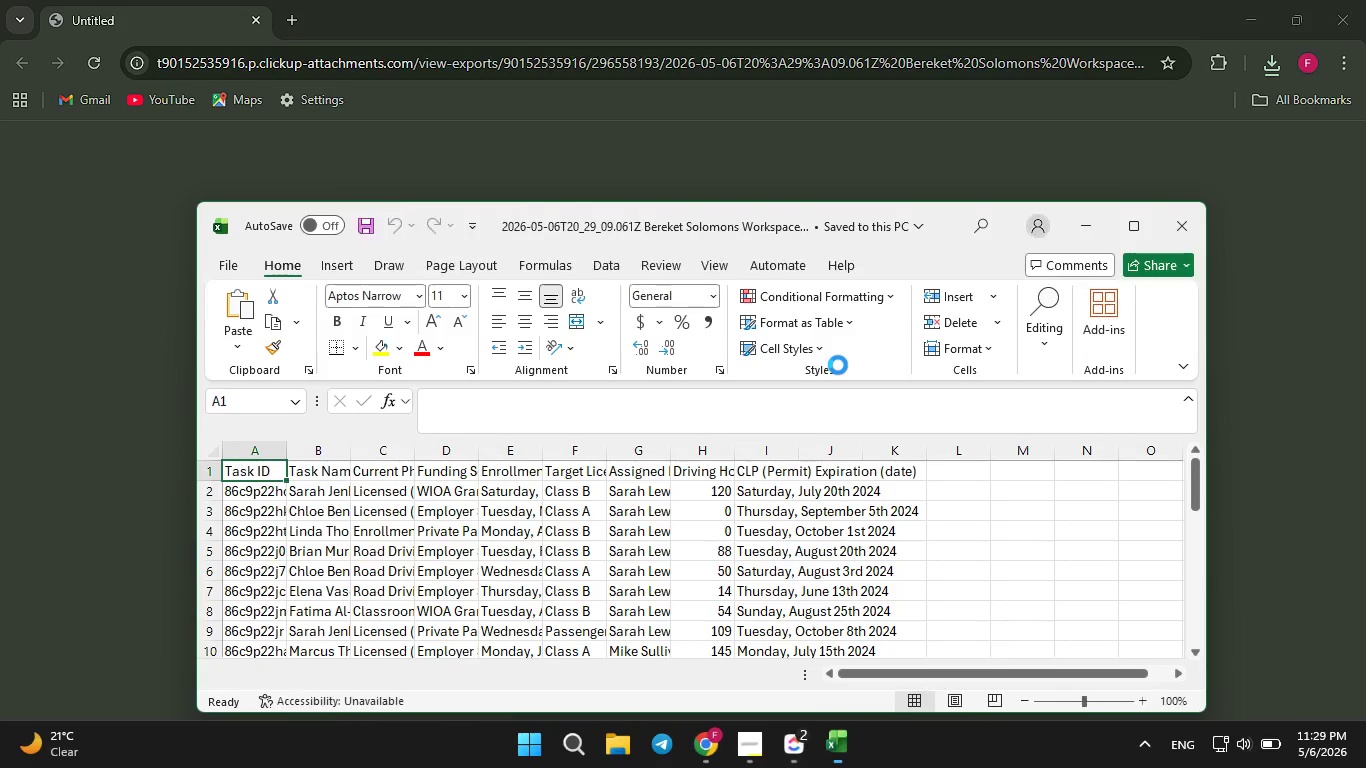 
left_click([1139, 226])
 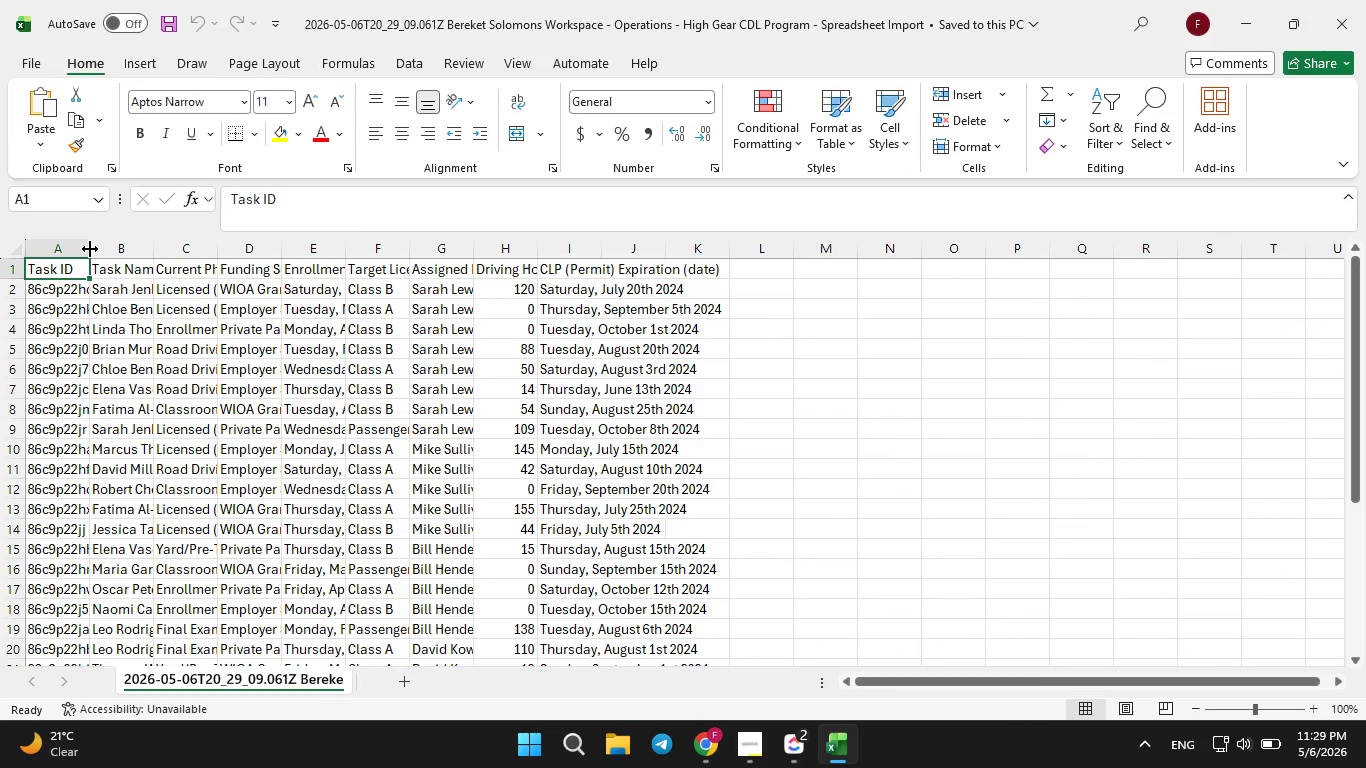 
double_click([89, 249])
 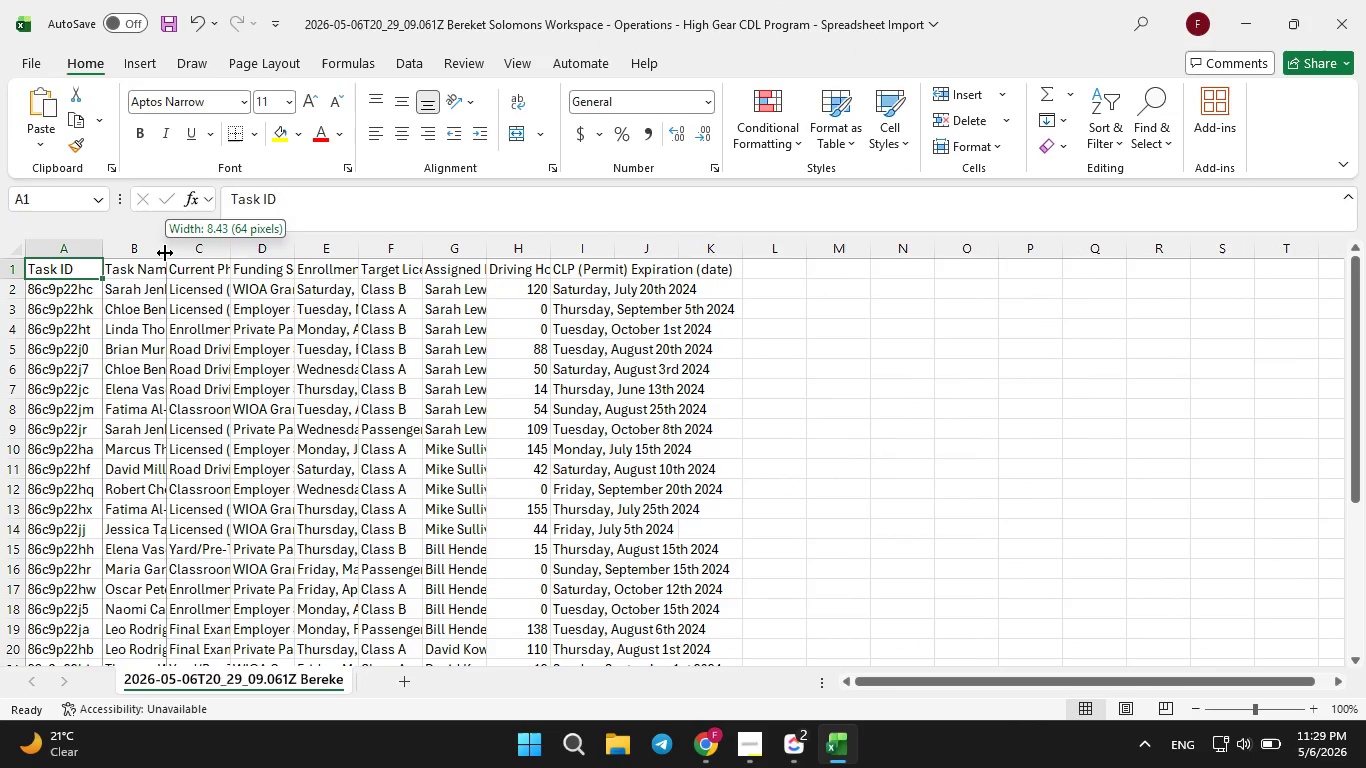 
double_click([165, 253])
 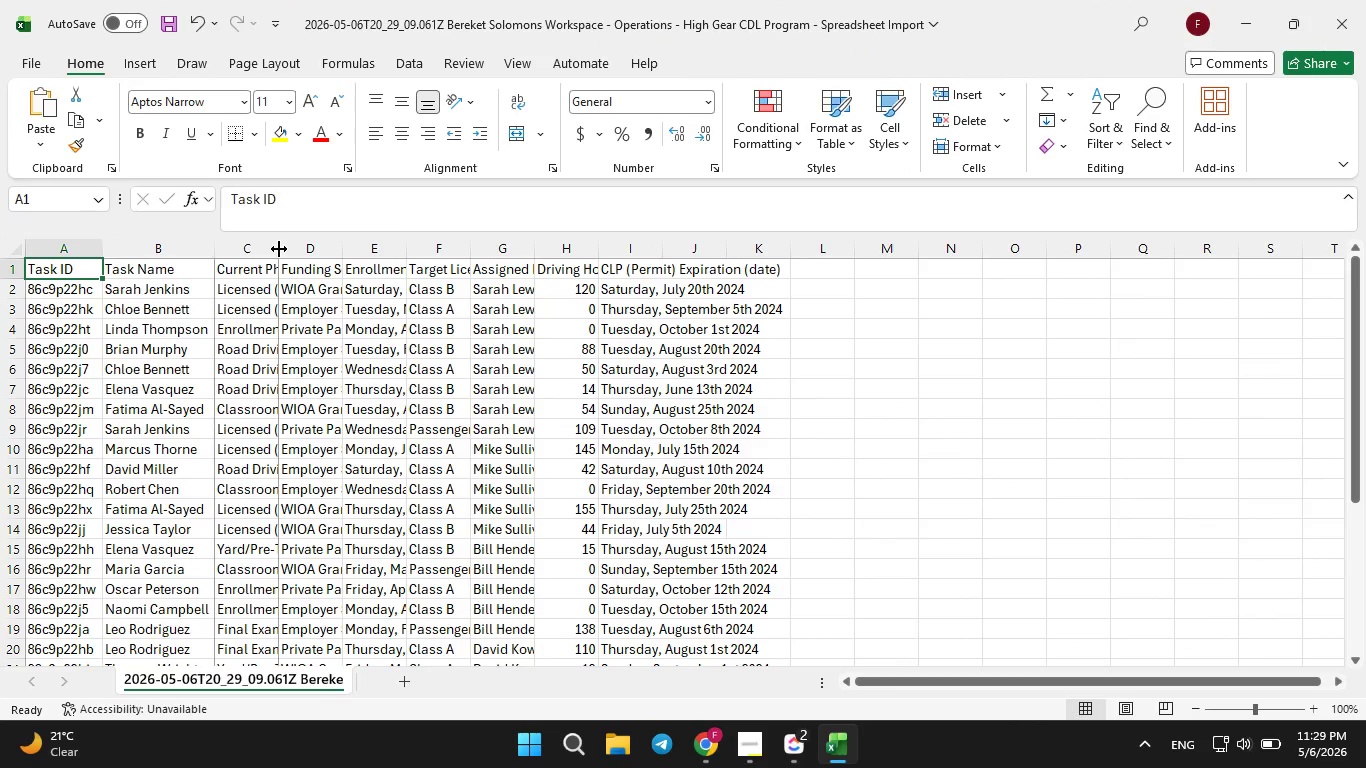 
double_click([279, 249])
 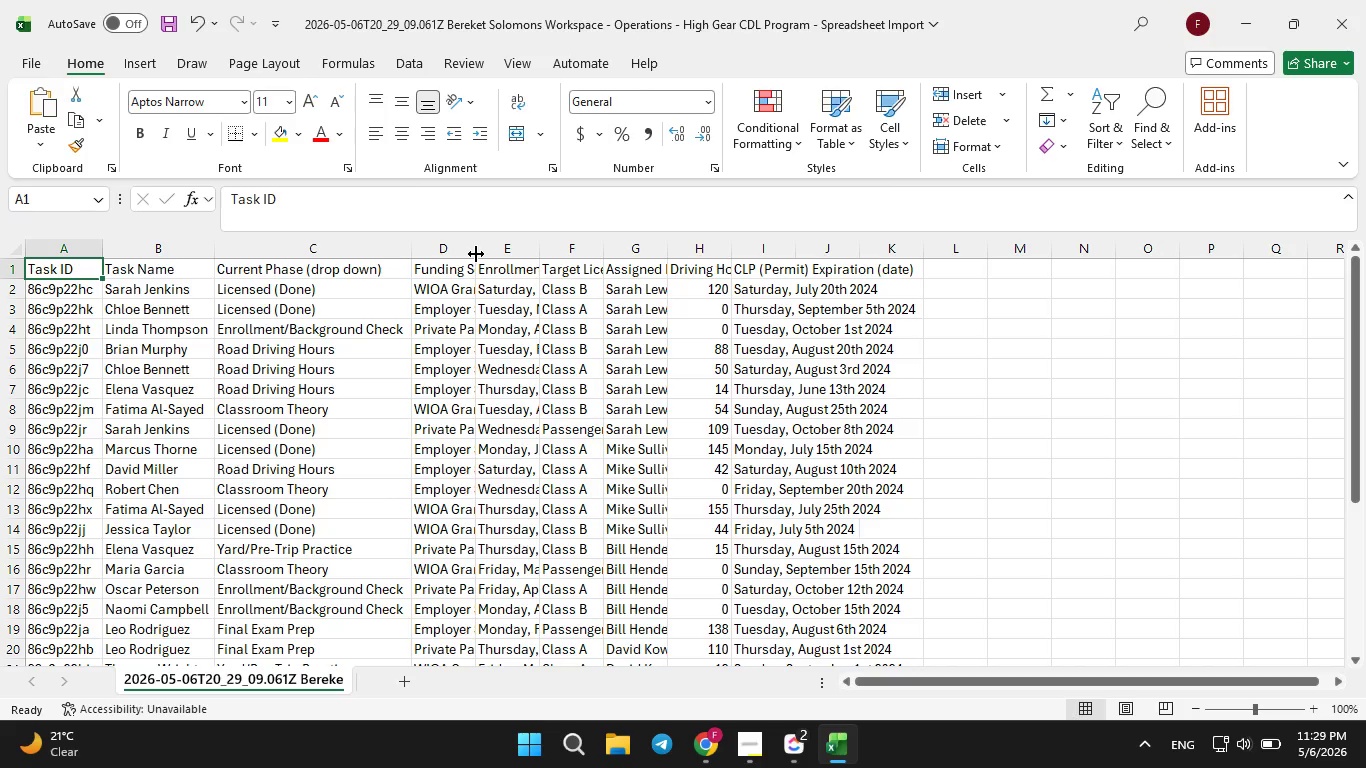 
double_click([476, 254])
 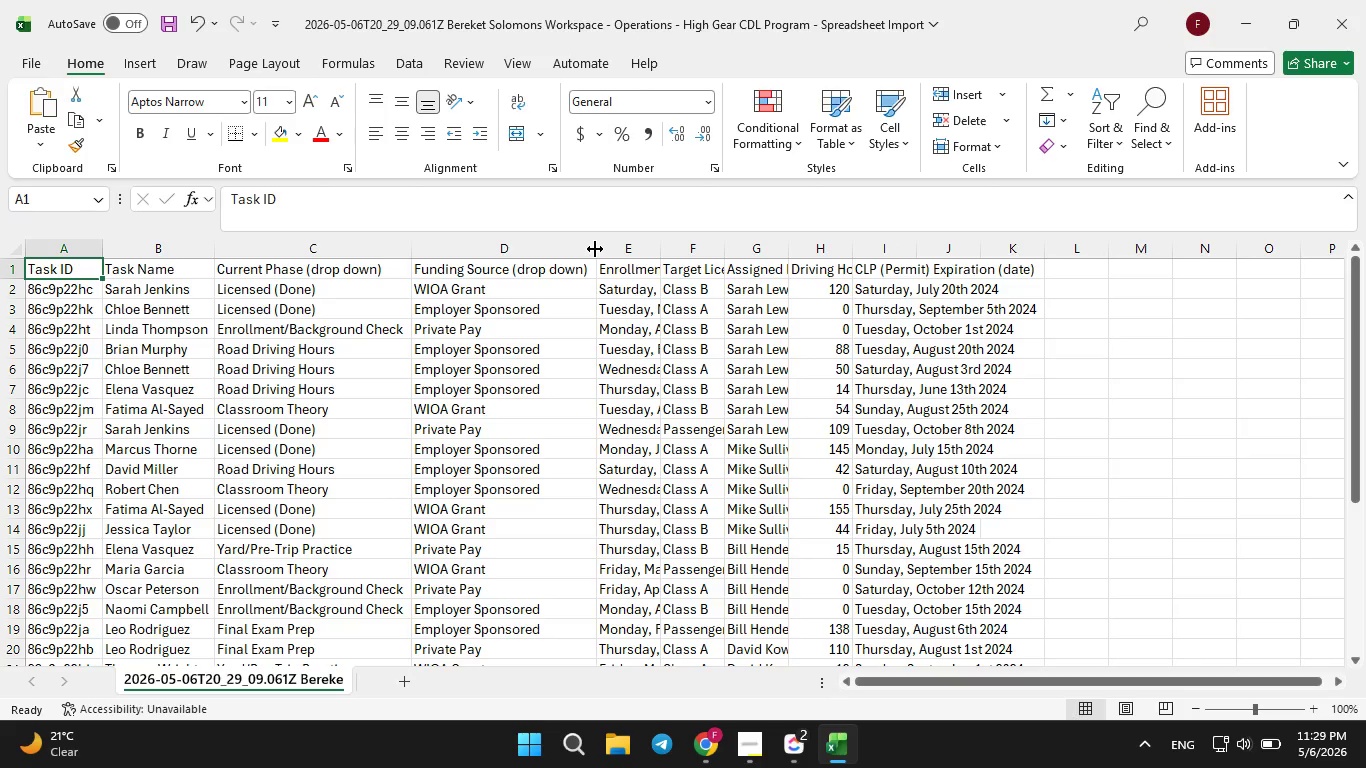 
double_click([595, 249])
 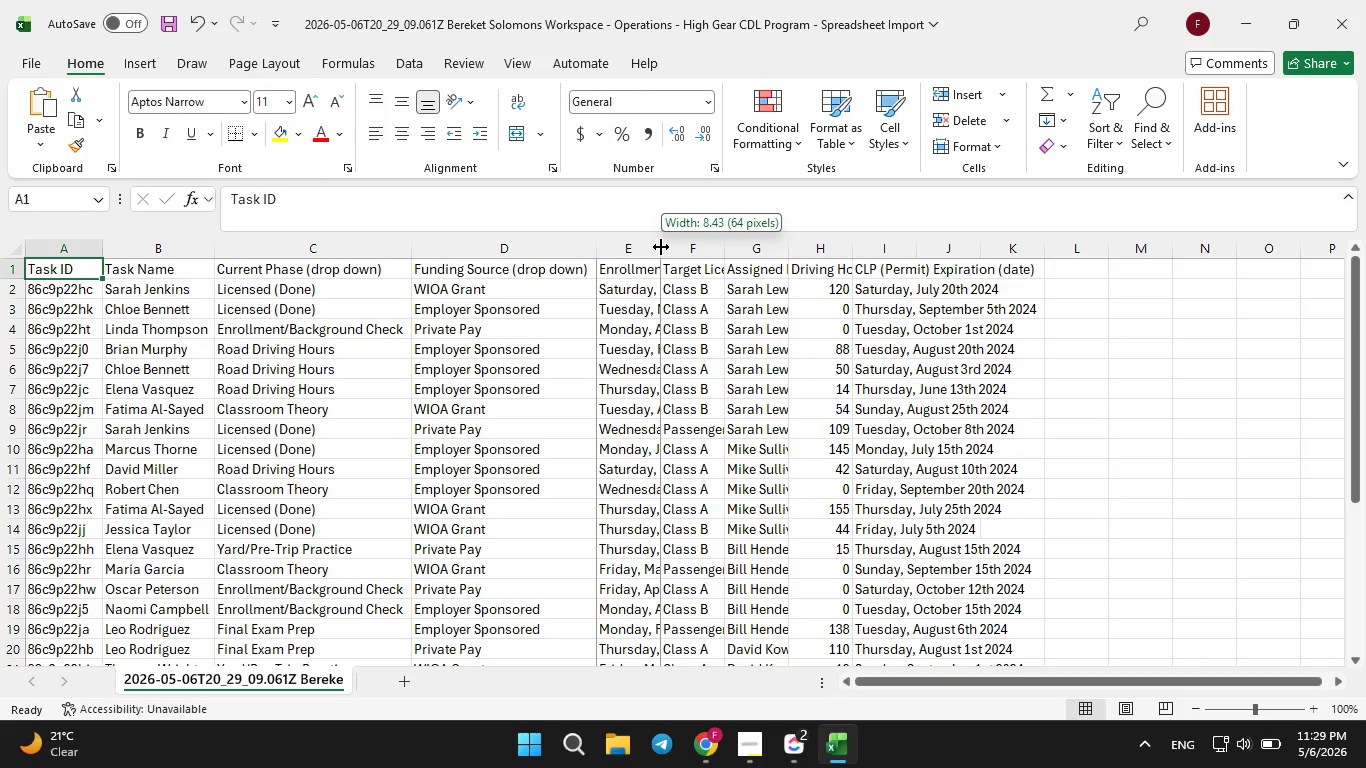 
double_click([661, 247])
 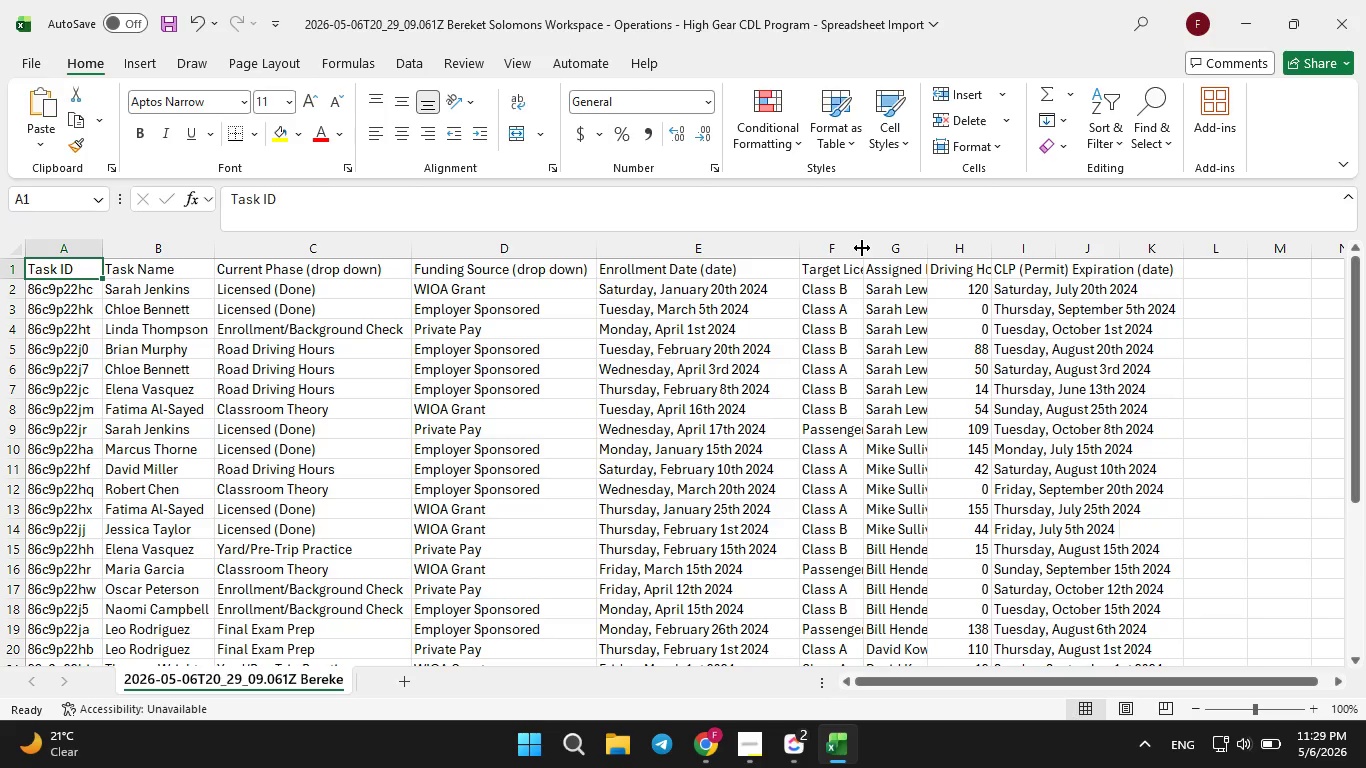 
double_click([862, 248])
 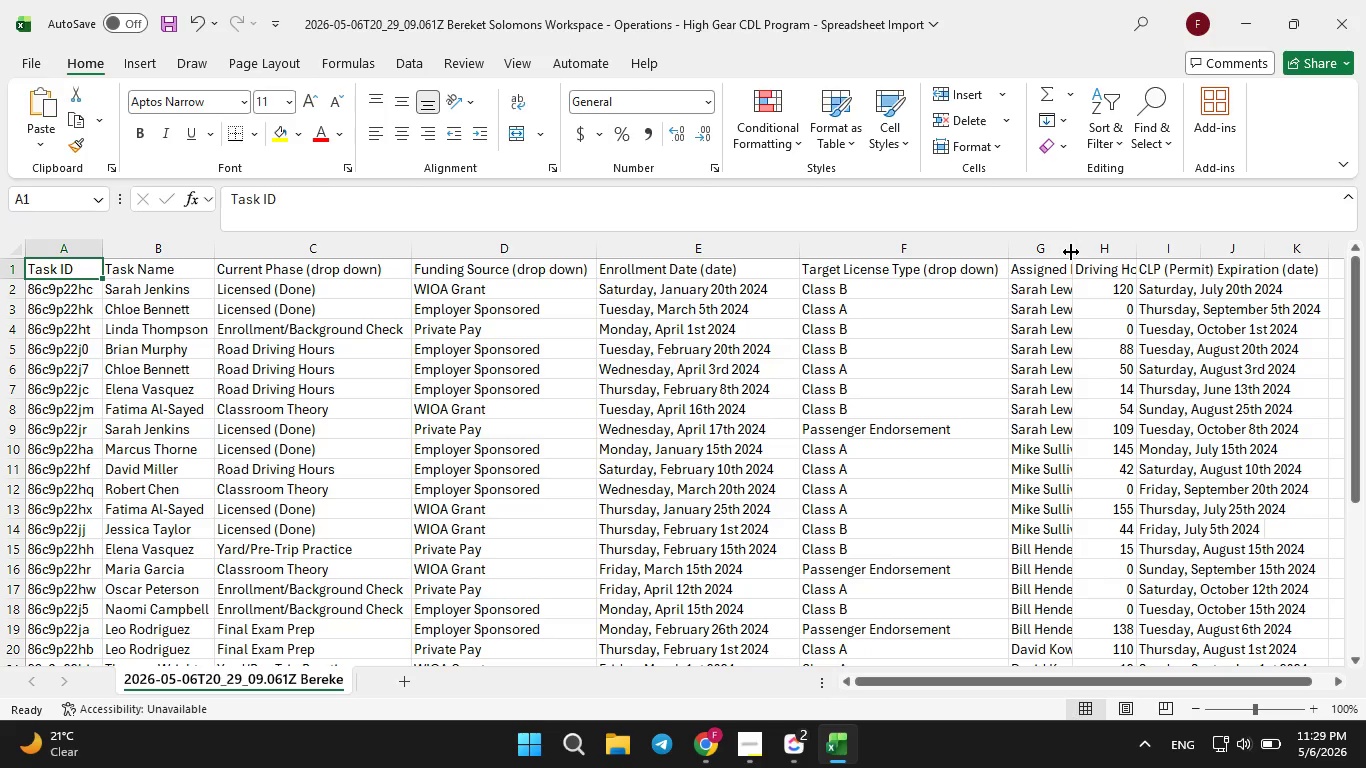 
double_click([1071, 252])
 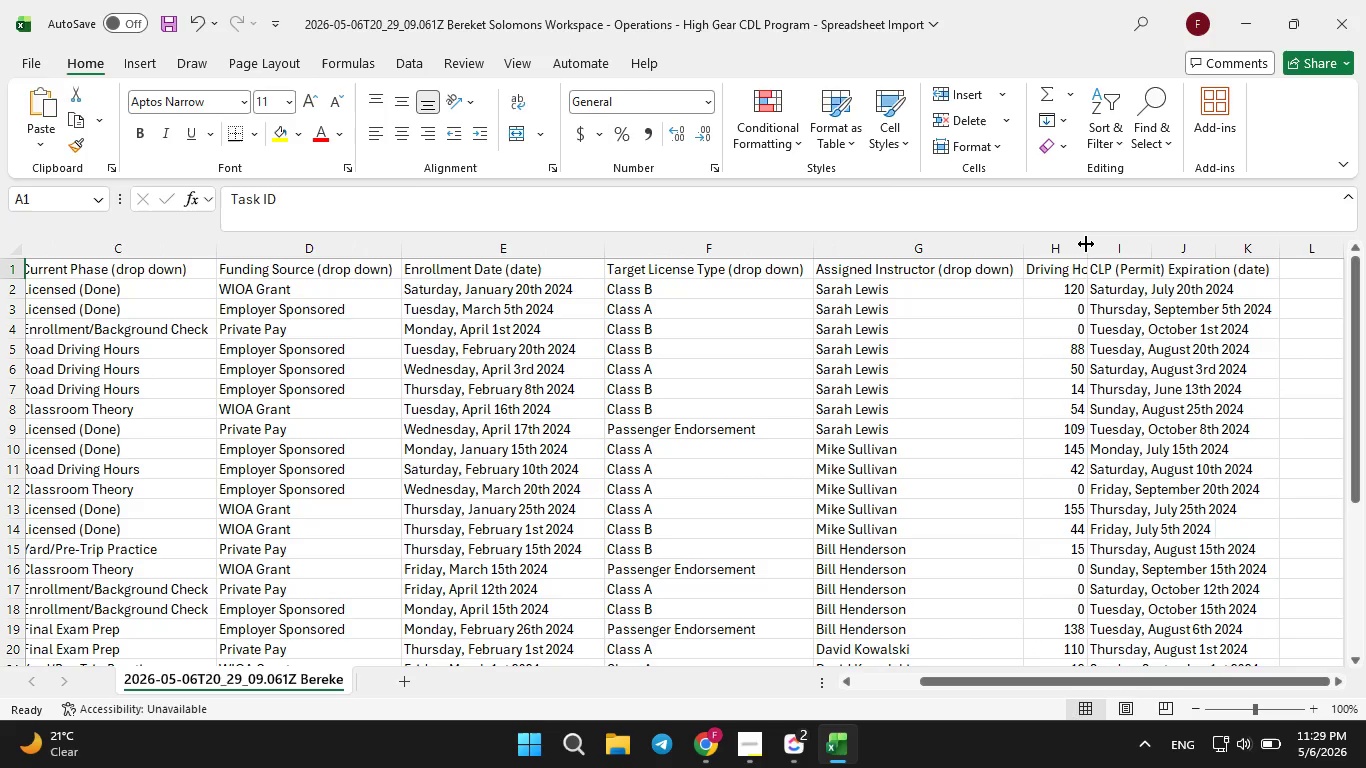 
double_click([1086, 244])
 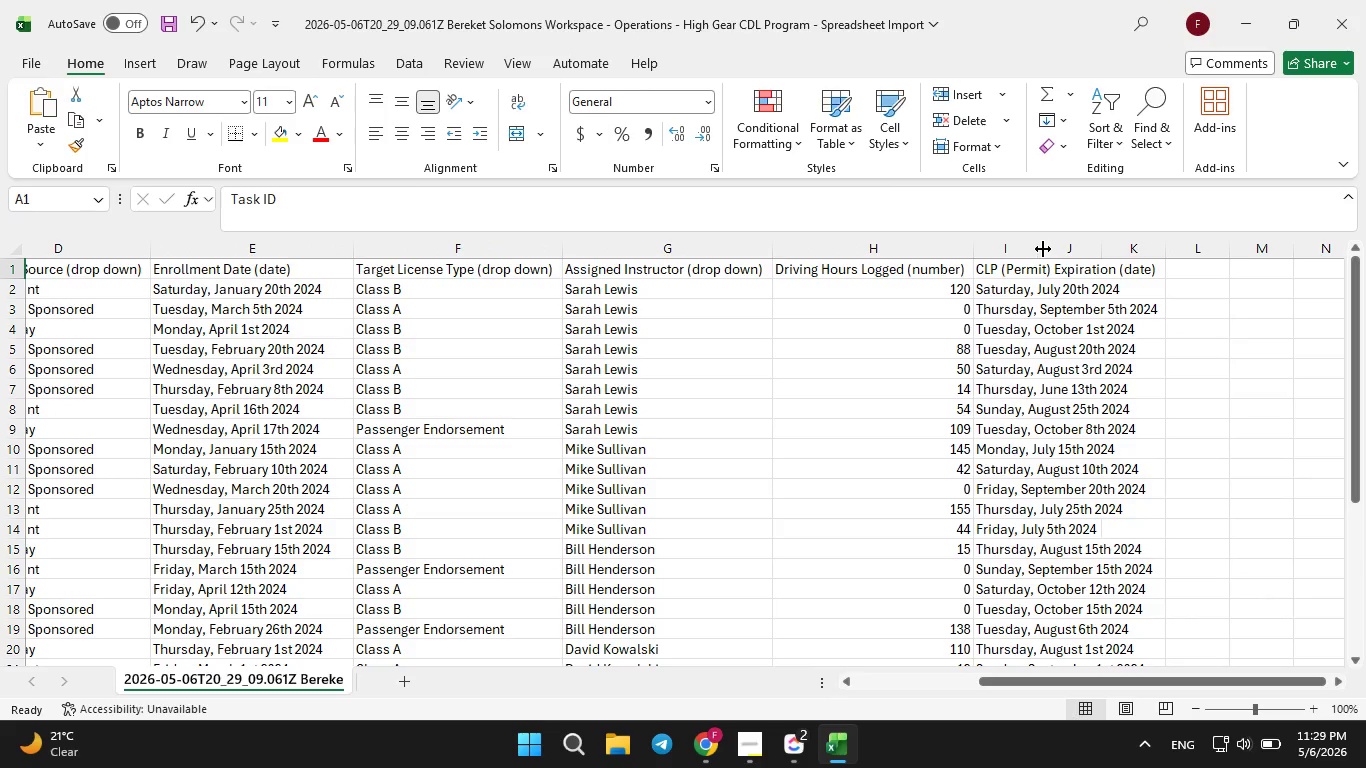 